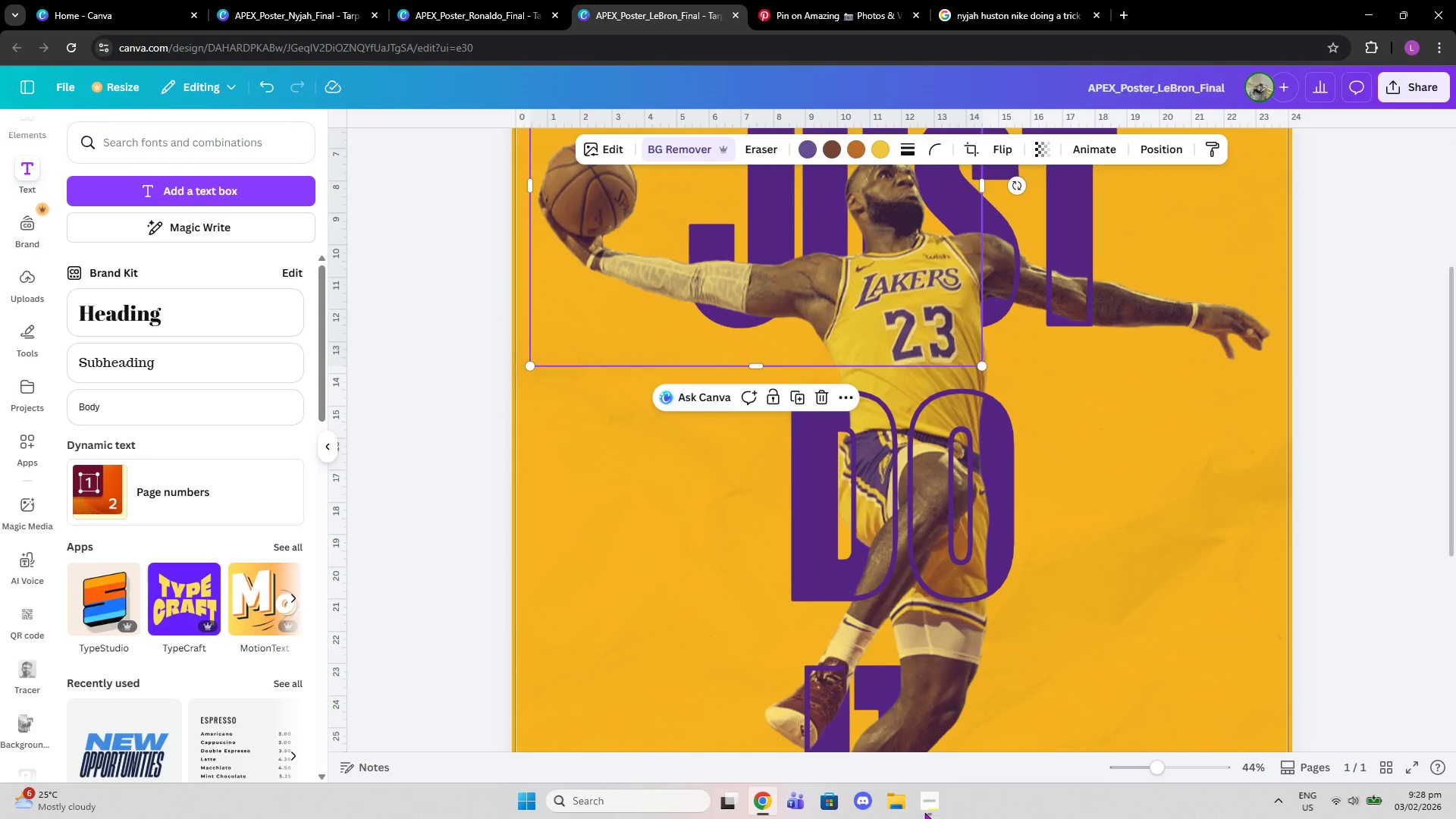 
left_click([923, 818])